 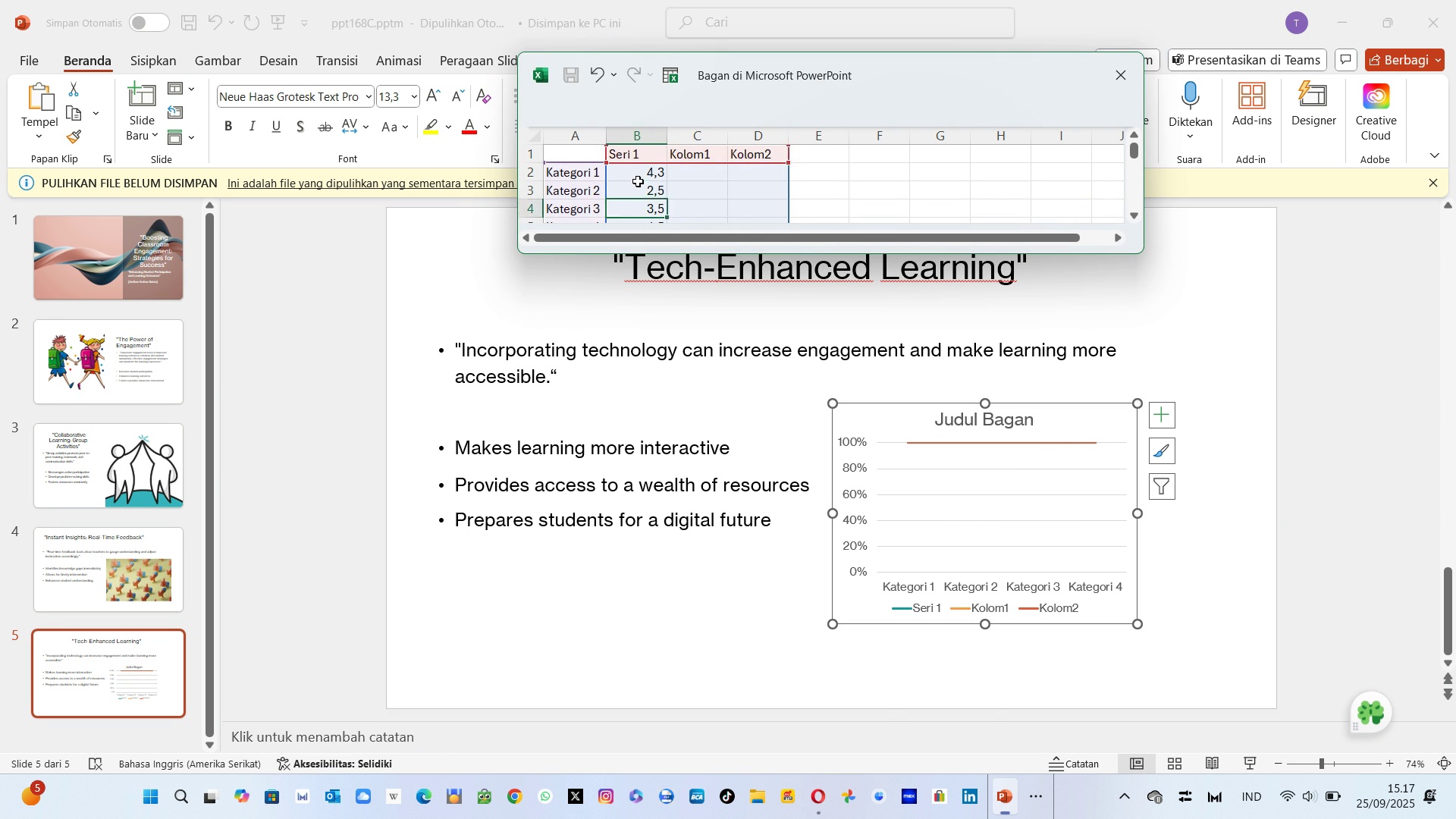 
key(ArrowDown)
 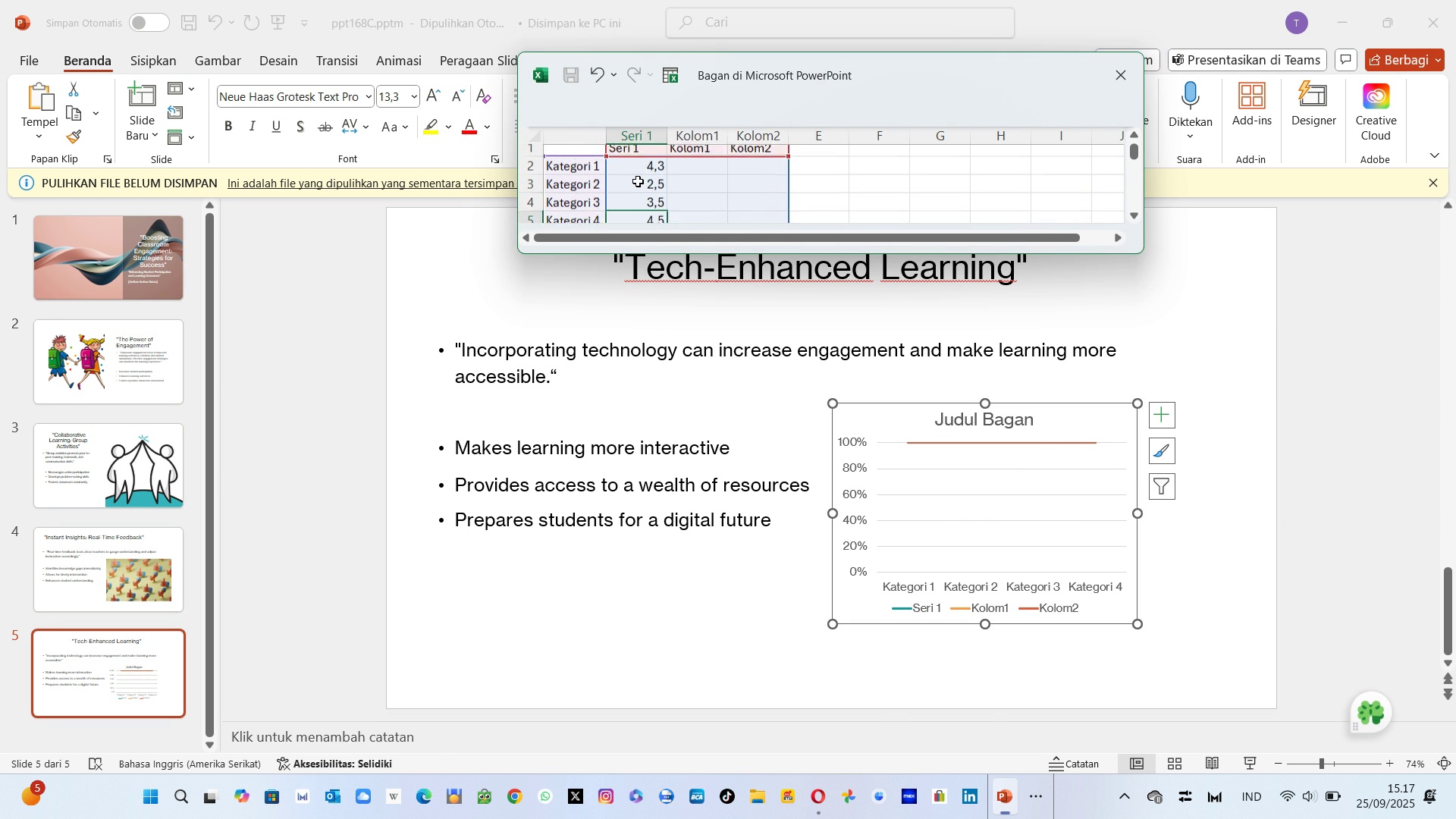 
key(ArrowDown)
 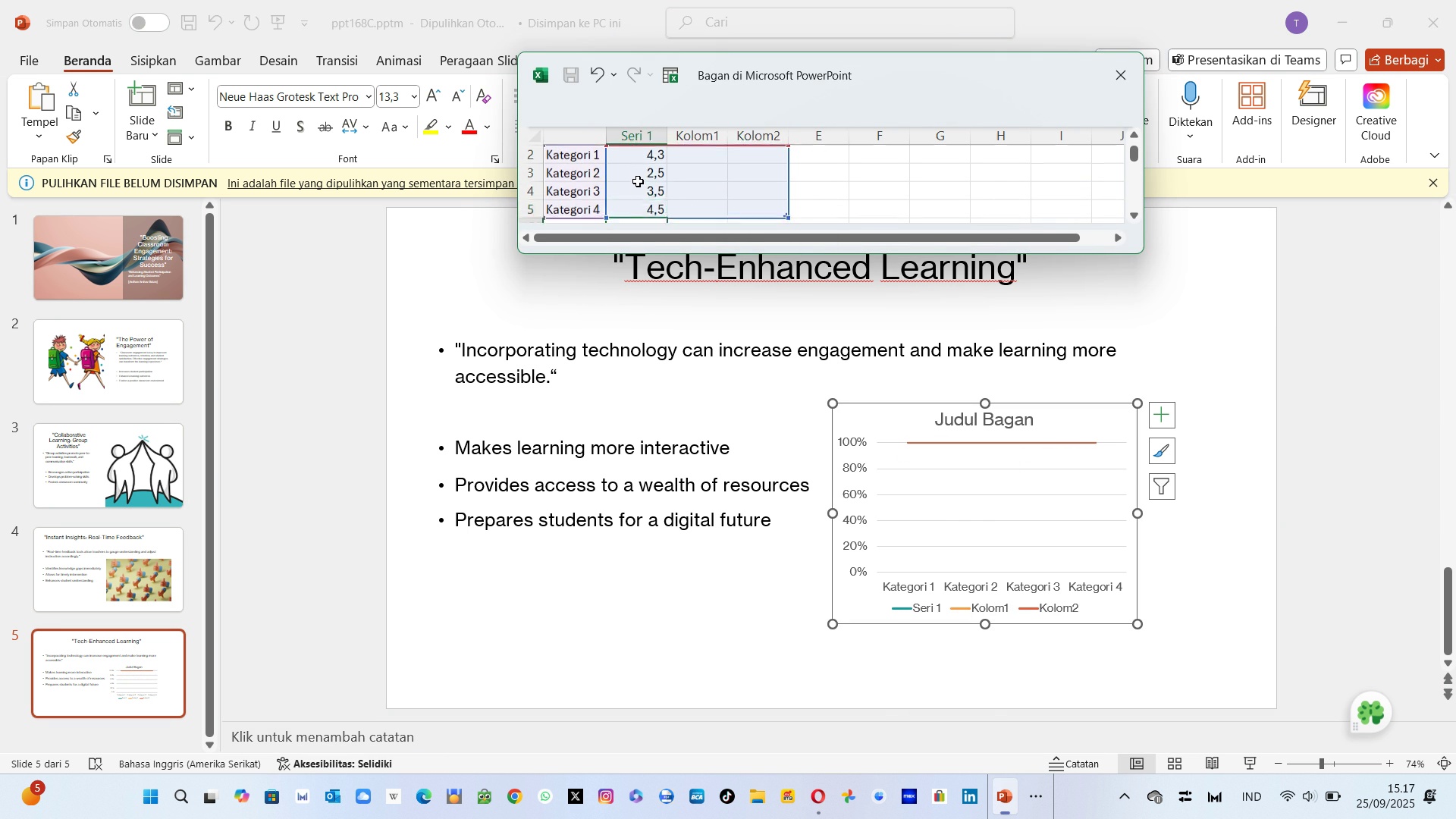 
key(ArrowDown)
 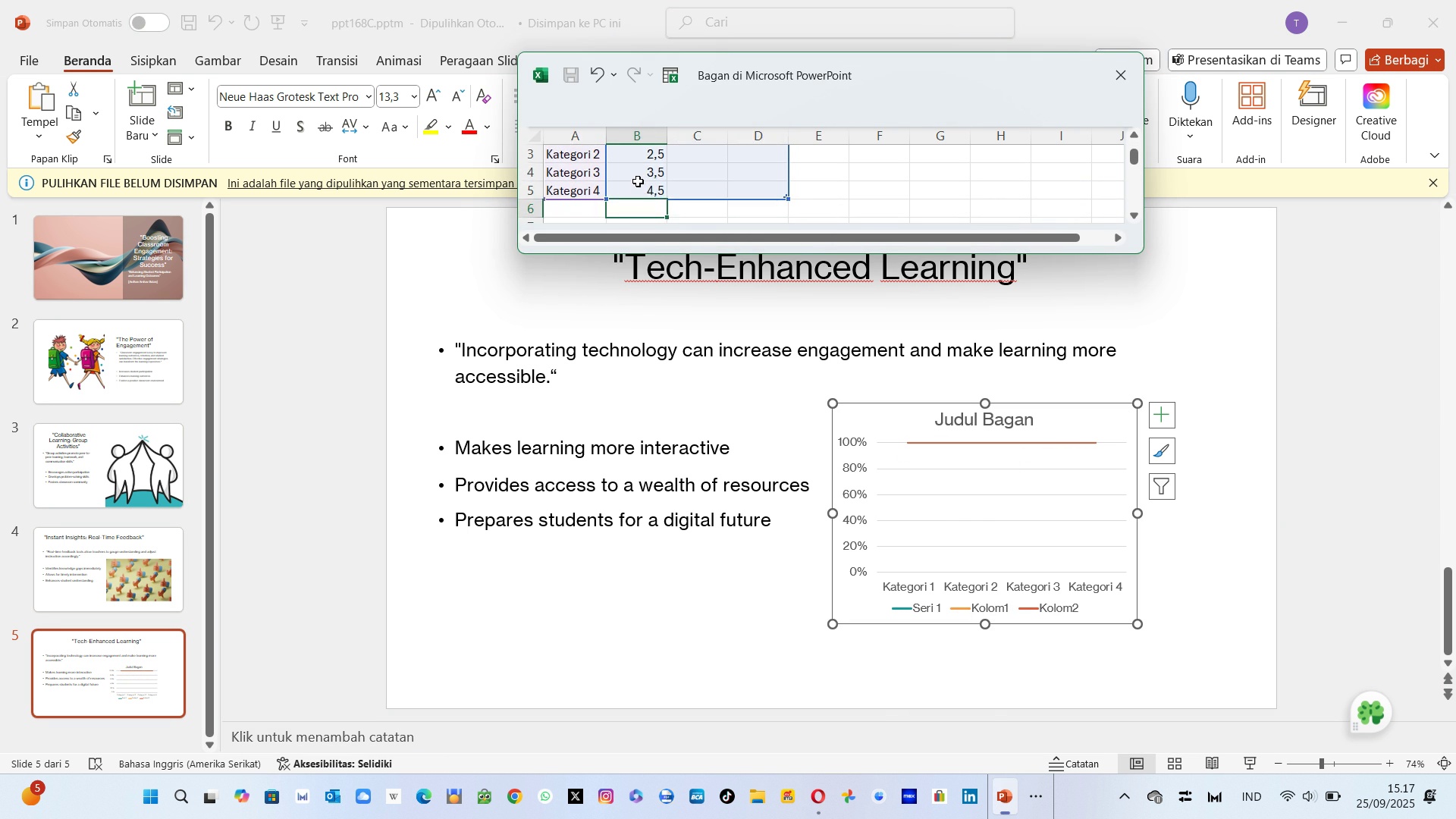 
key(ArrowUp)
 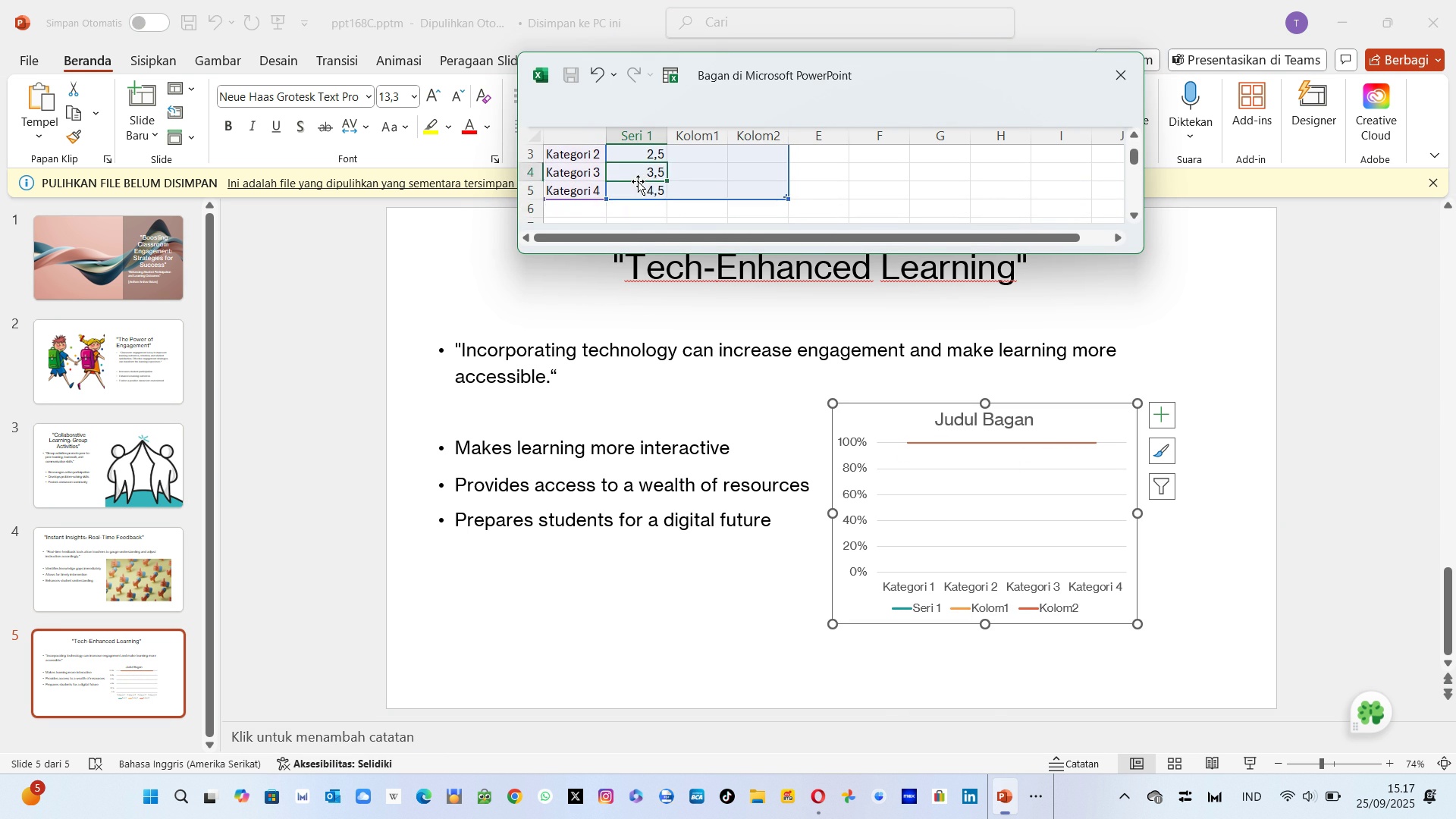 
key(ArrowUp)
 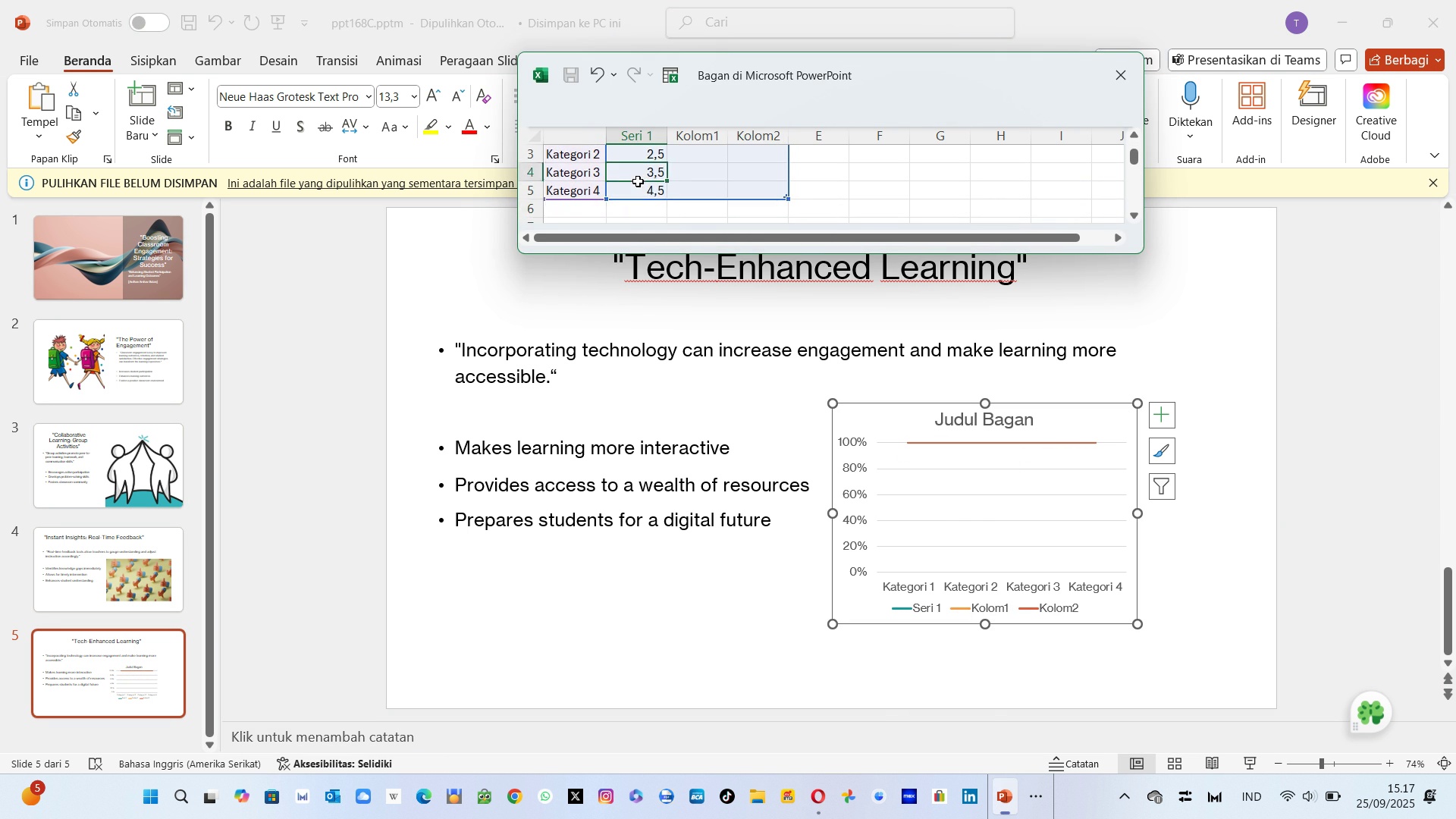 
key(ArrowUp)
 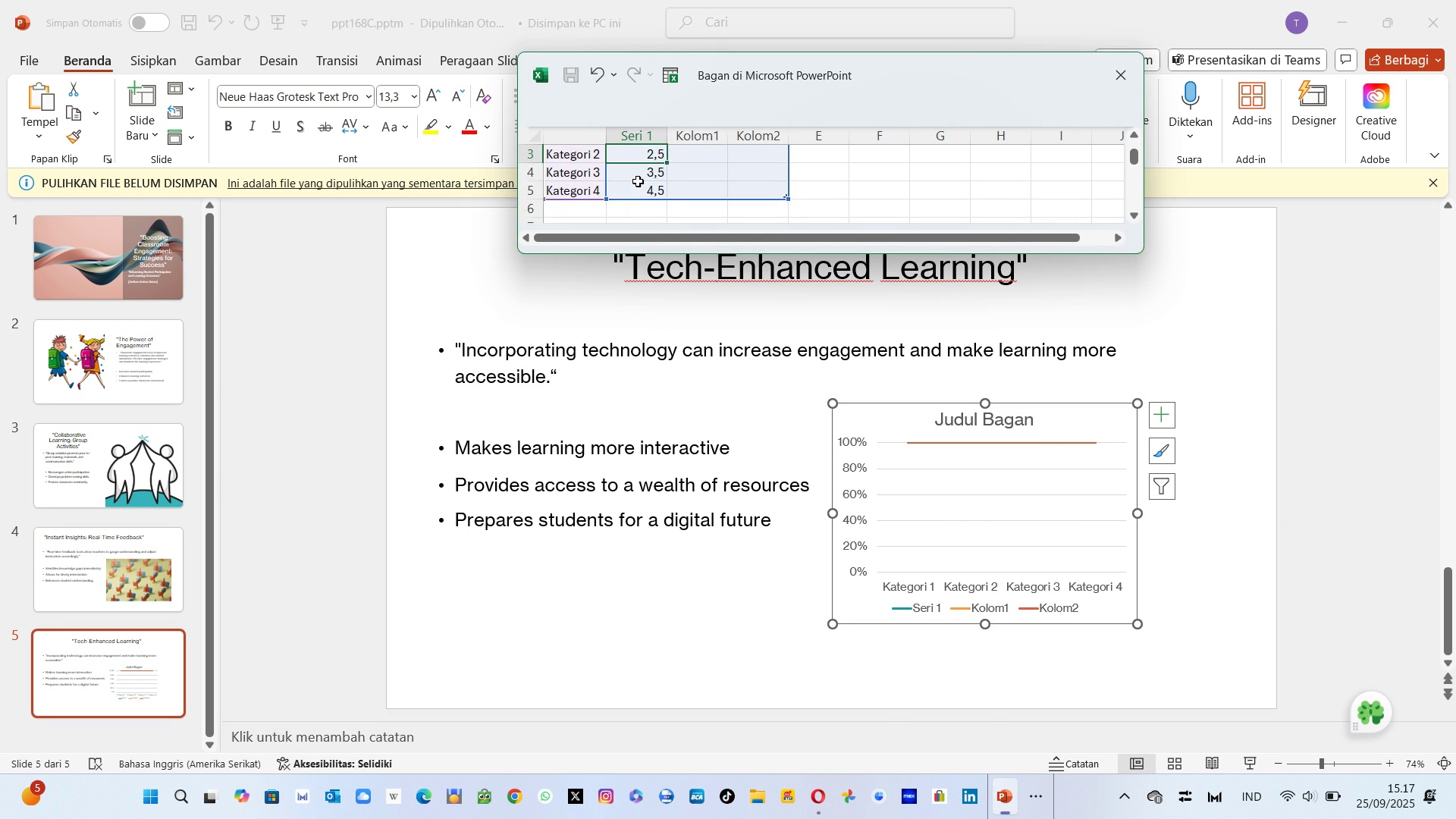 
key(ArrowUp)
 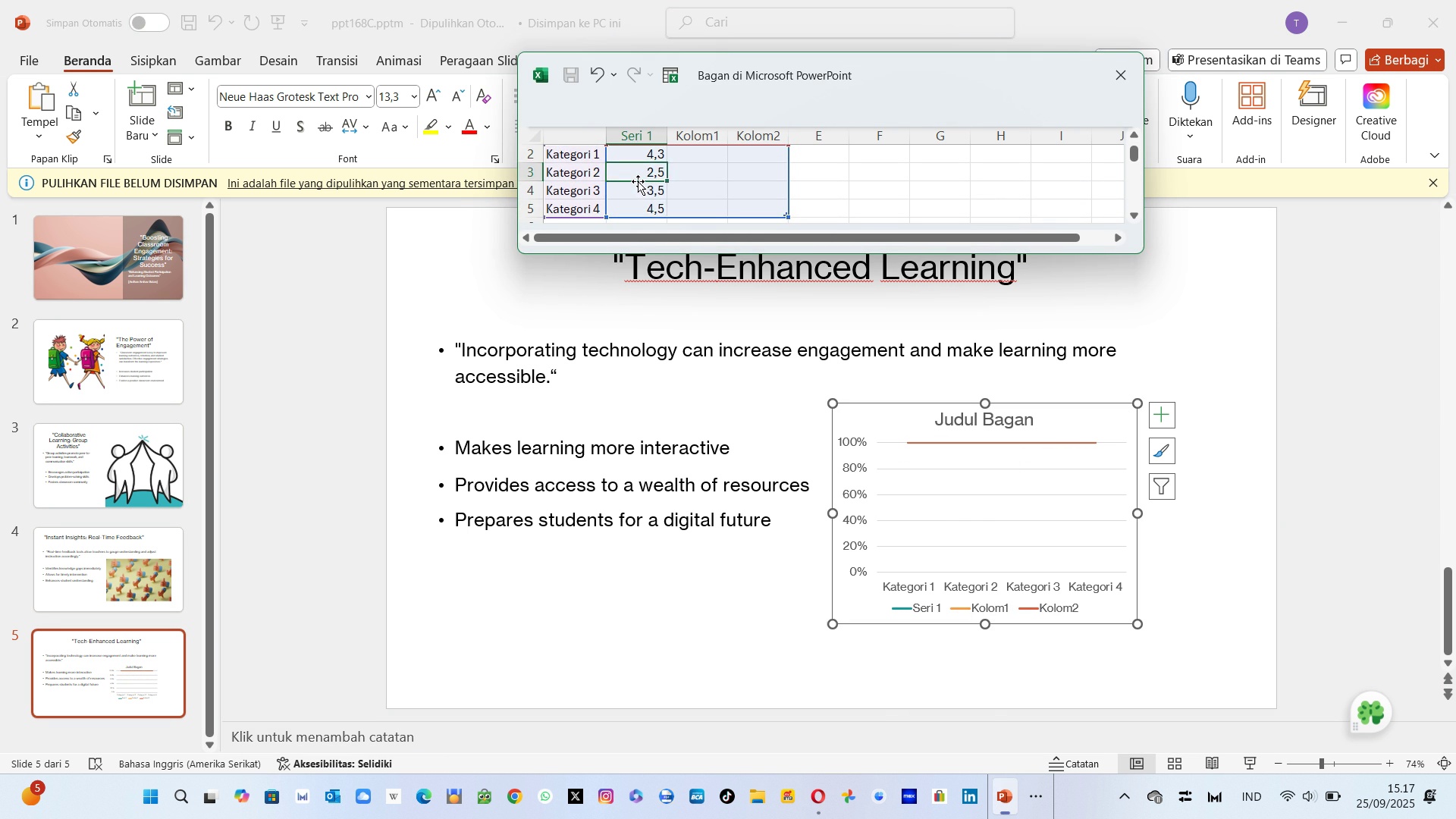 
key(ArrowDown)
 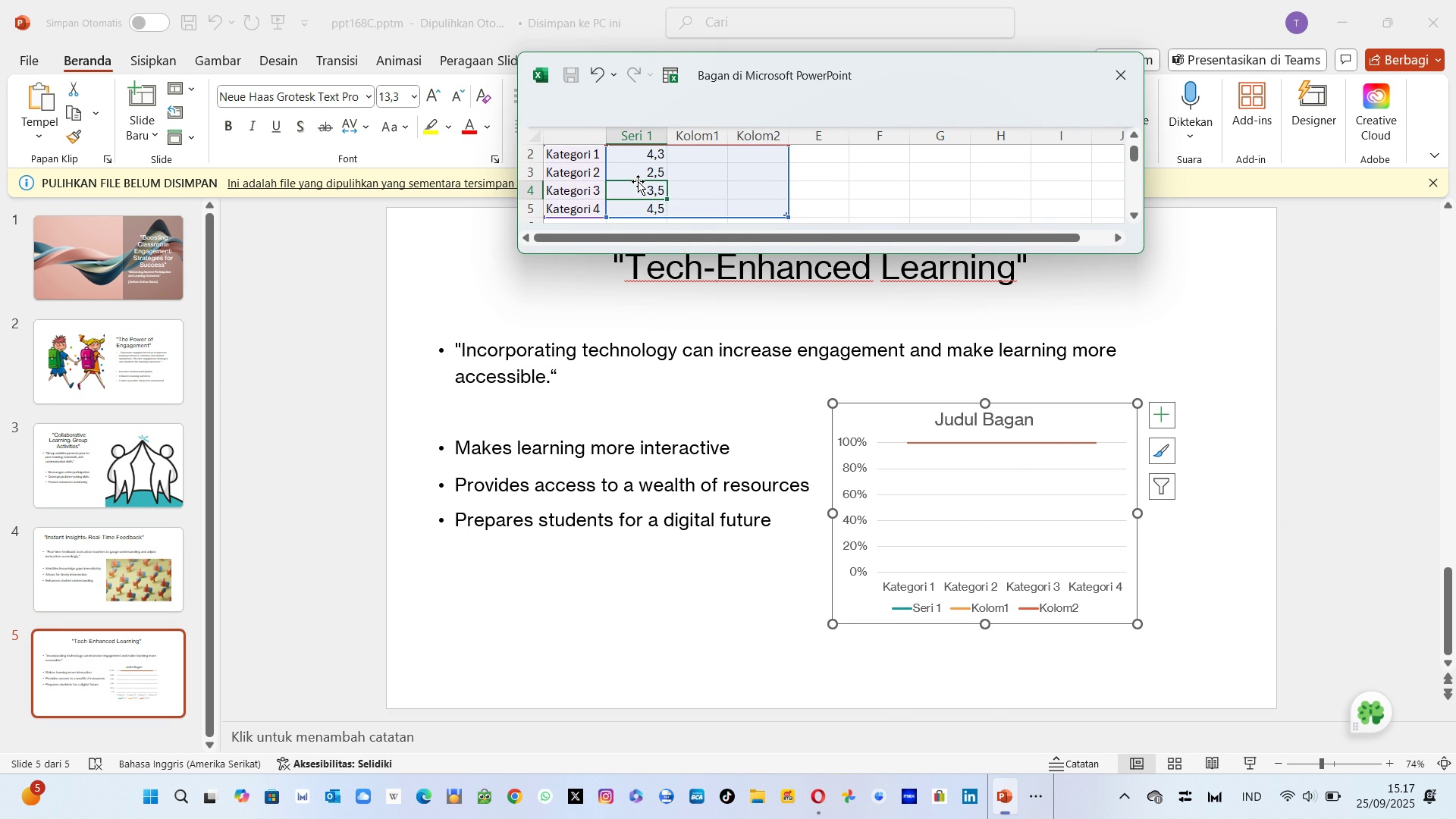 
key(ArrowDown)
 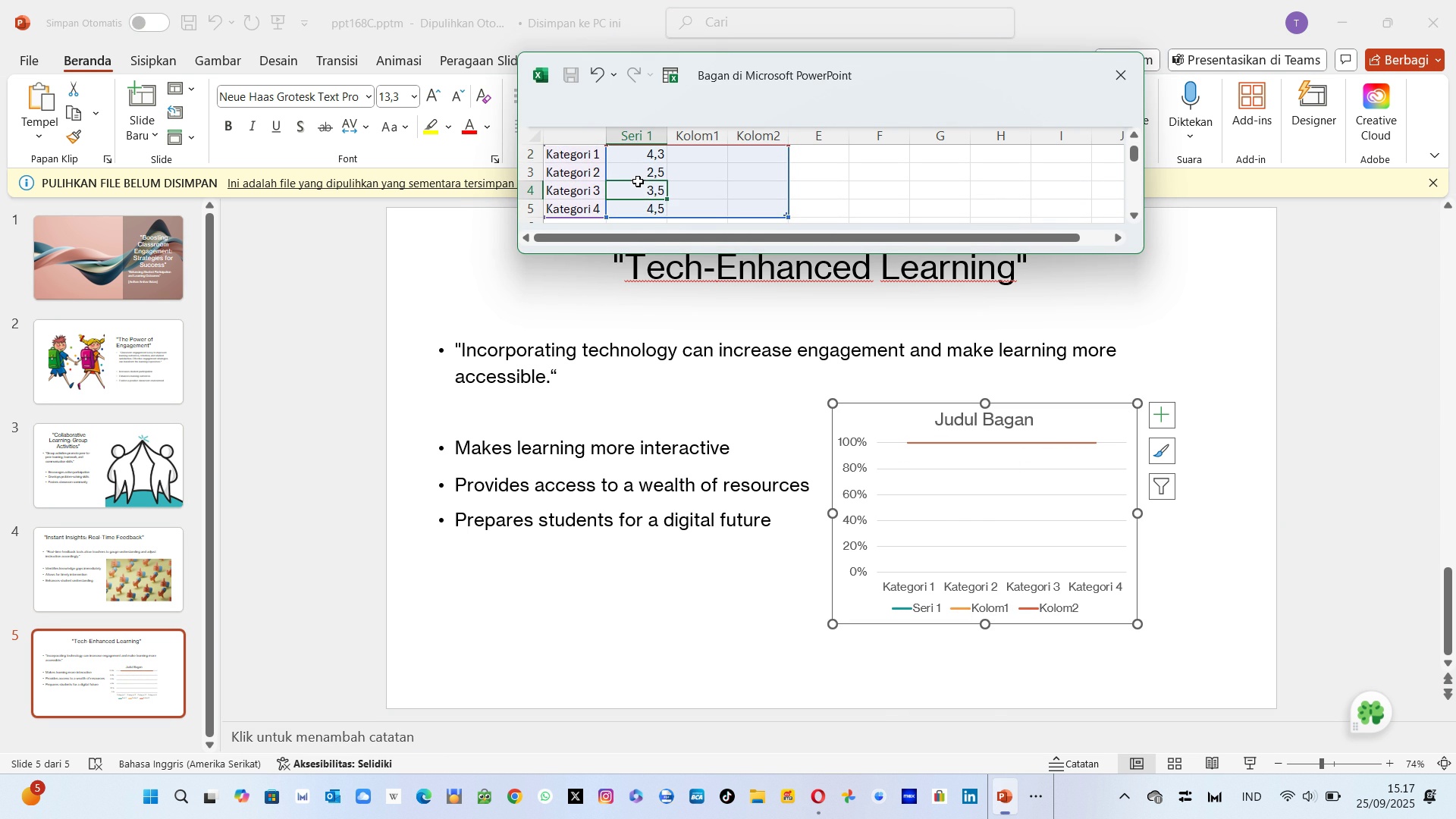 
key(ArrowDown)
 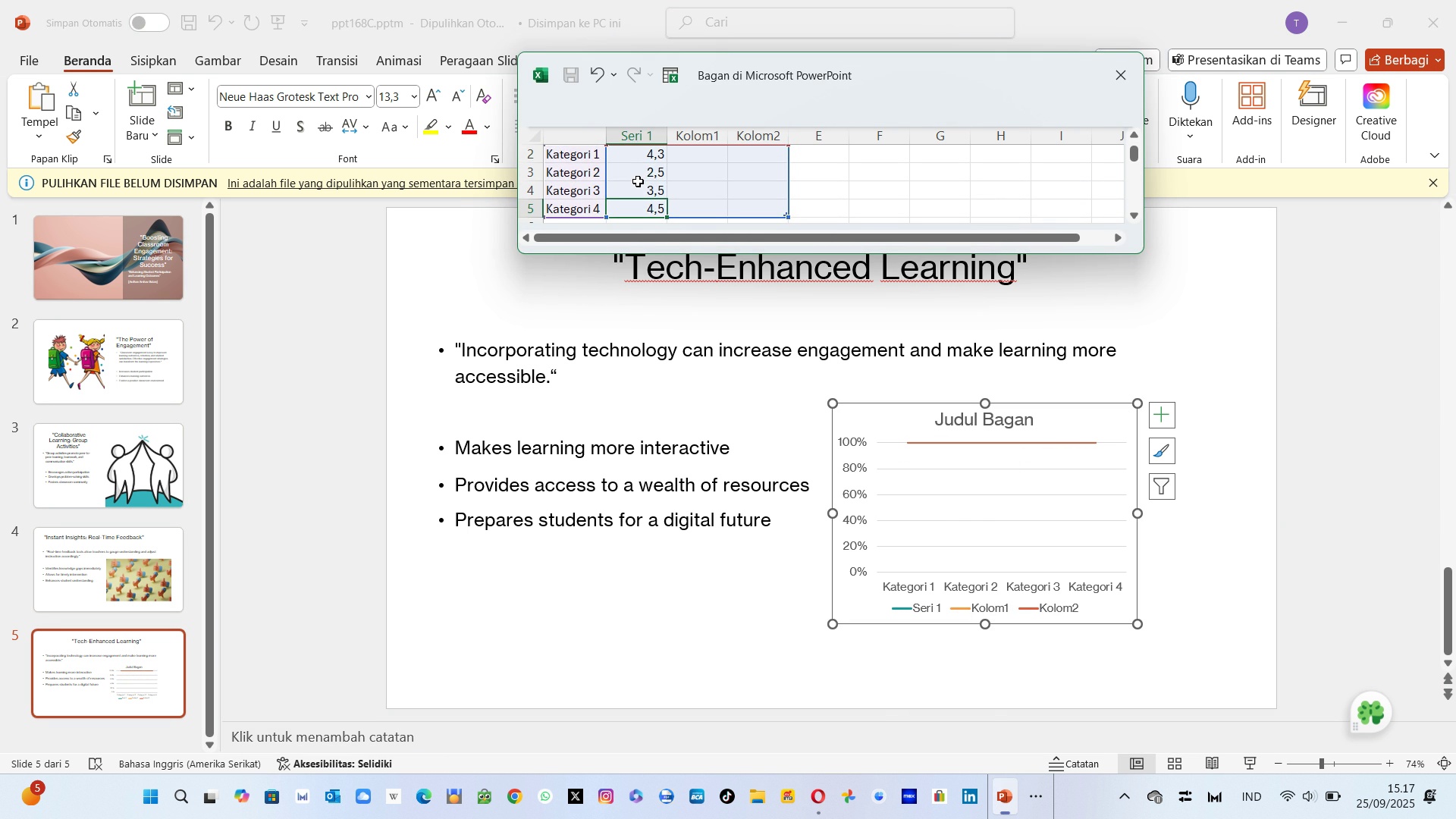 
type(75%)